 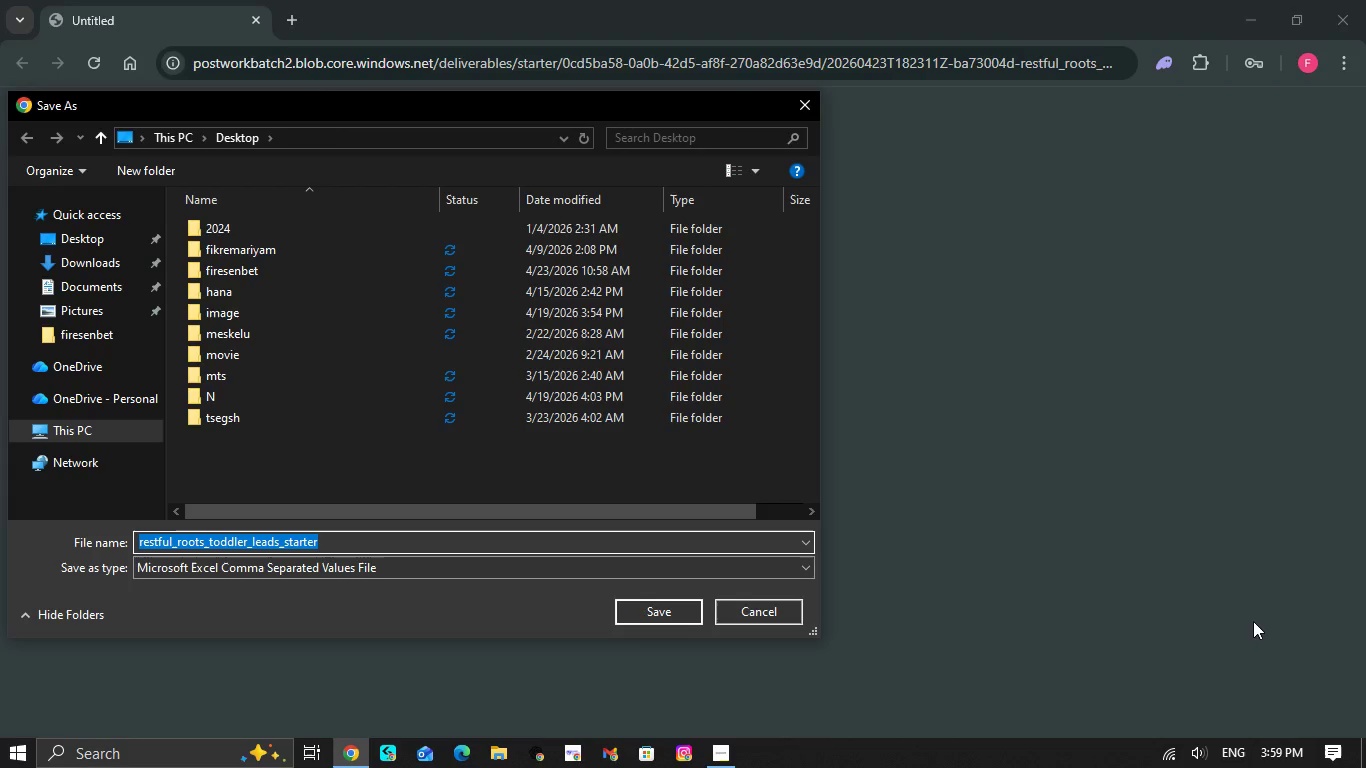 
left_click([95, 237])
 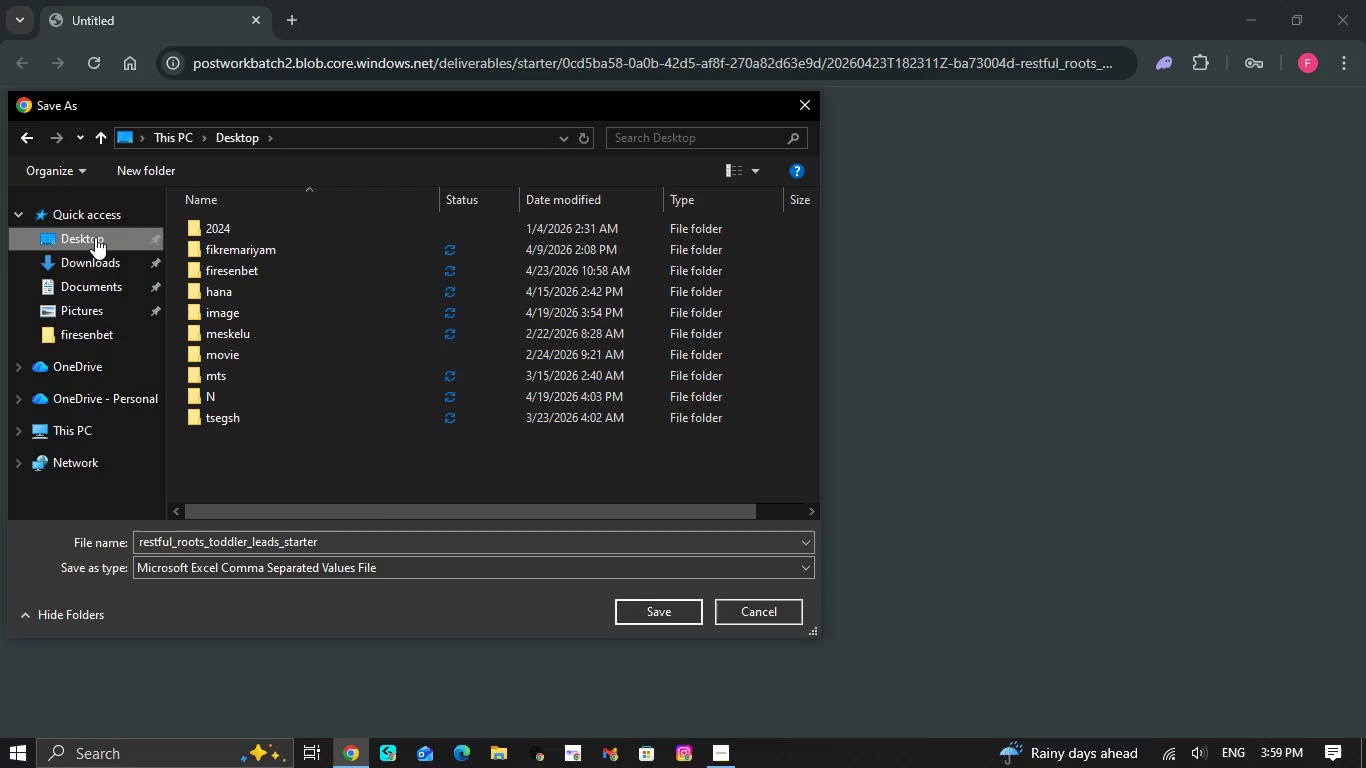 
left_click([95, 237])
 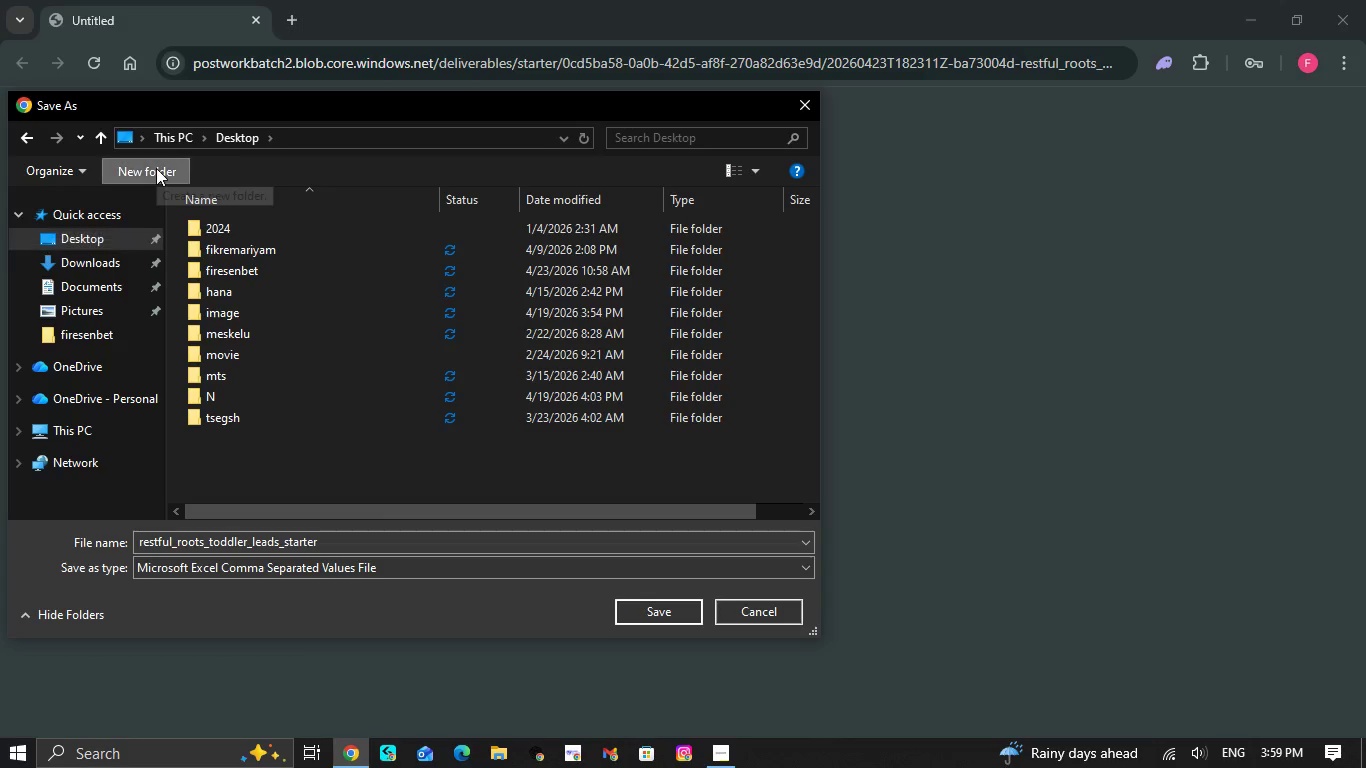 
left_click([156, 168])
 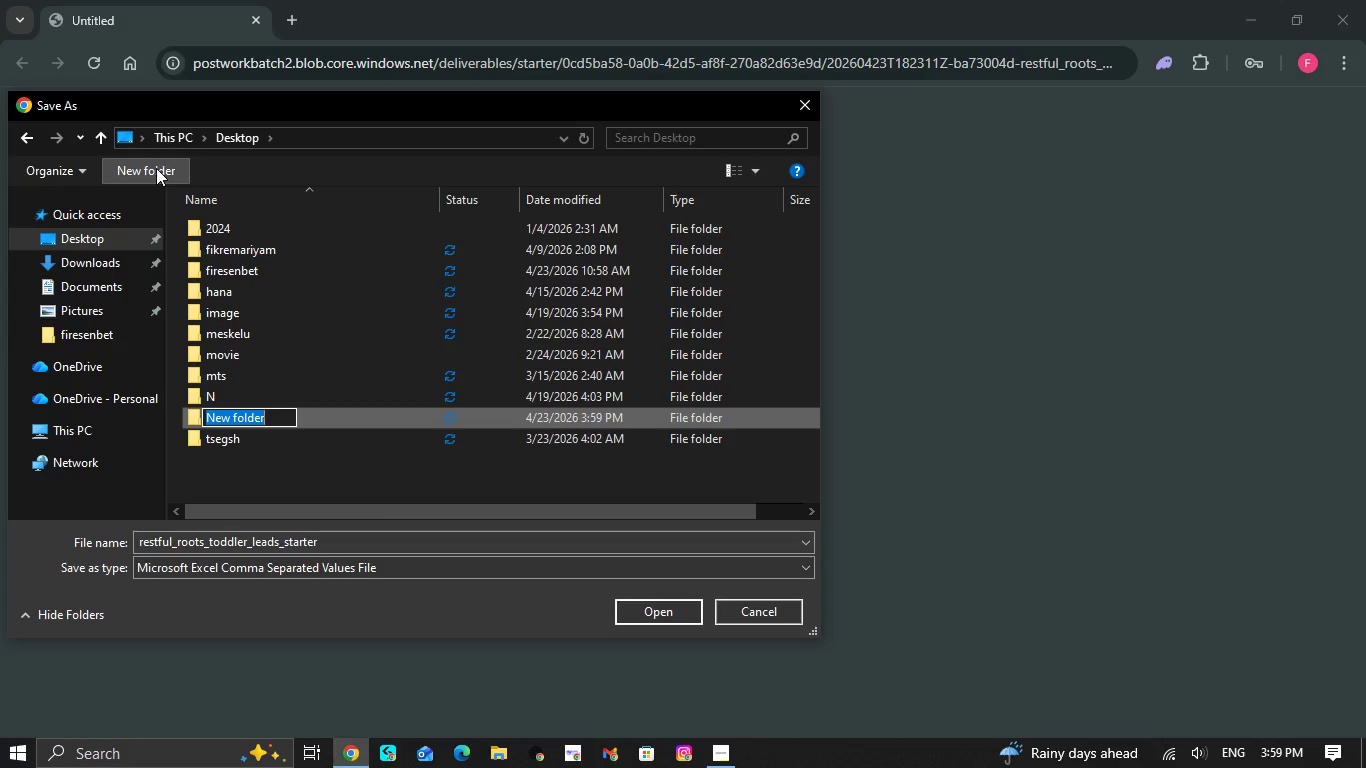 
type(dd)
key(Backspace)
key(Backspace)
 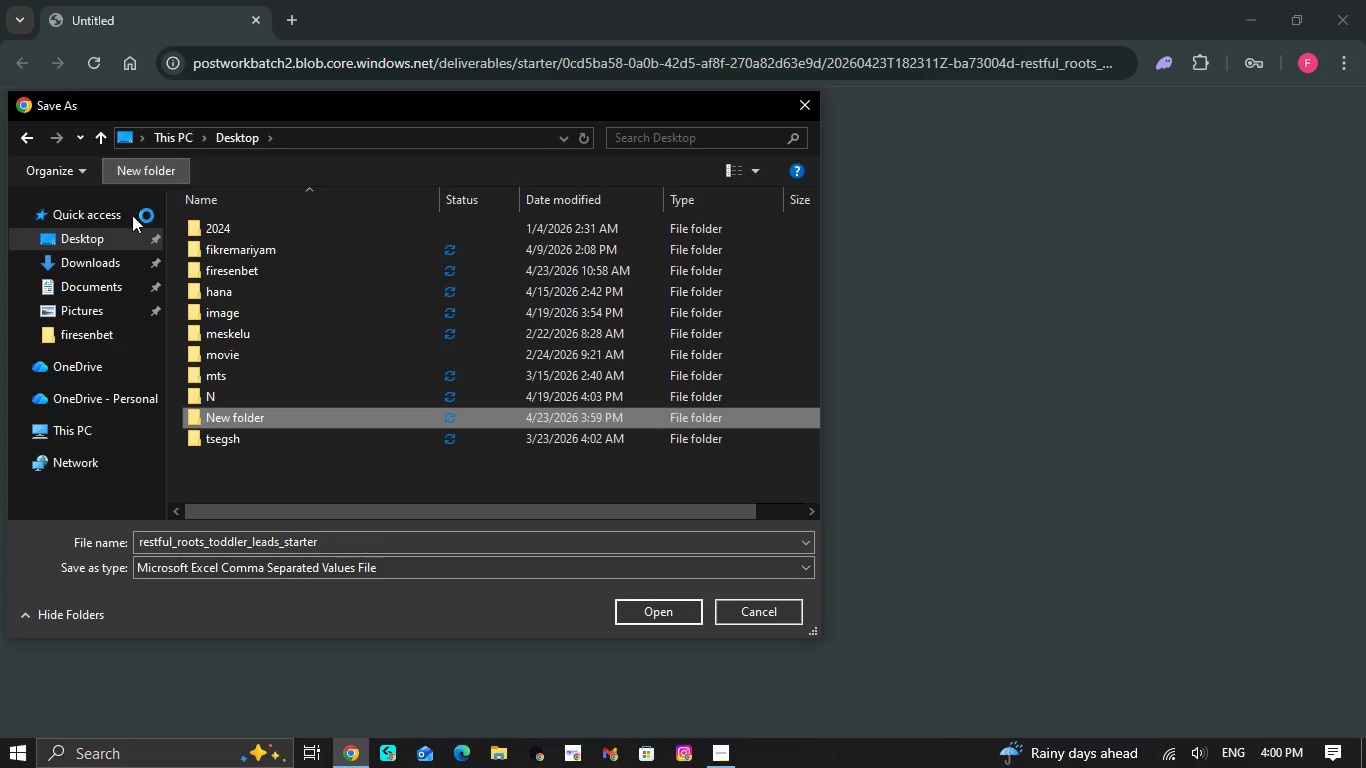 
left_click_drag(start_coordinate=[156, 168], to_coordinate=[131, 216])
 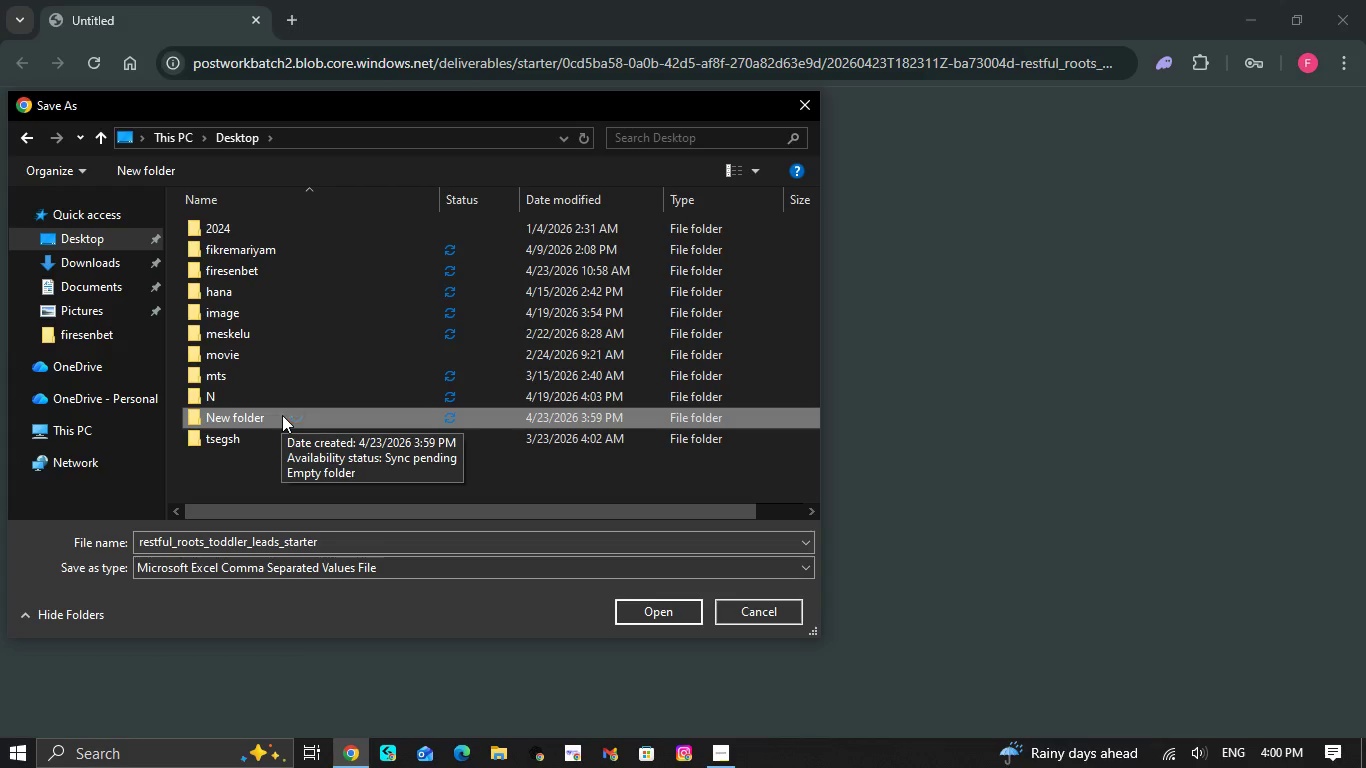 
wait(5.24)
 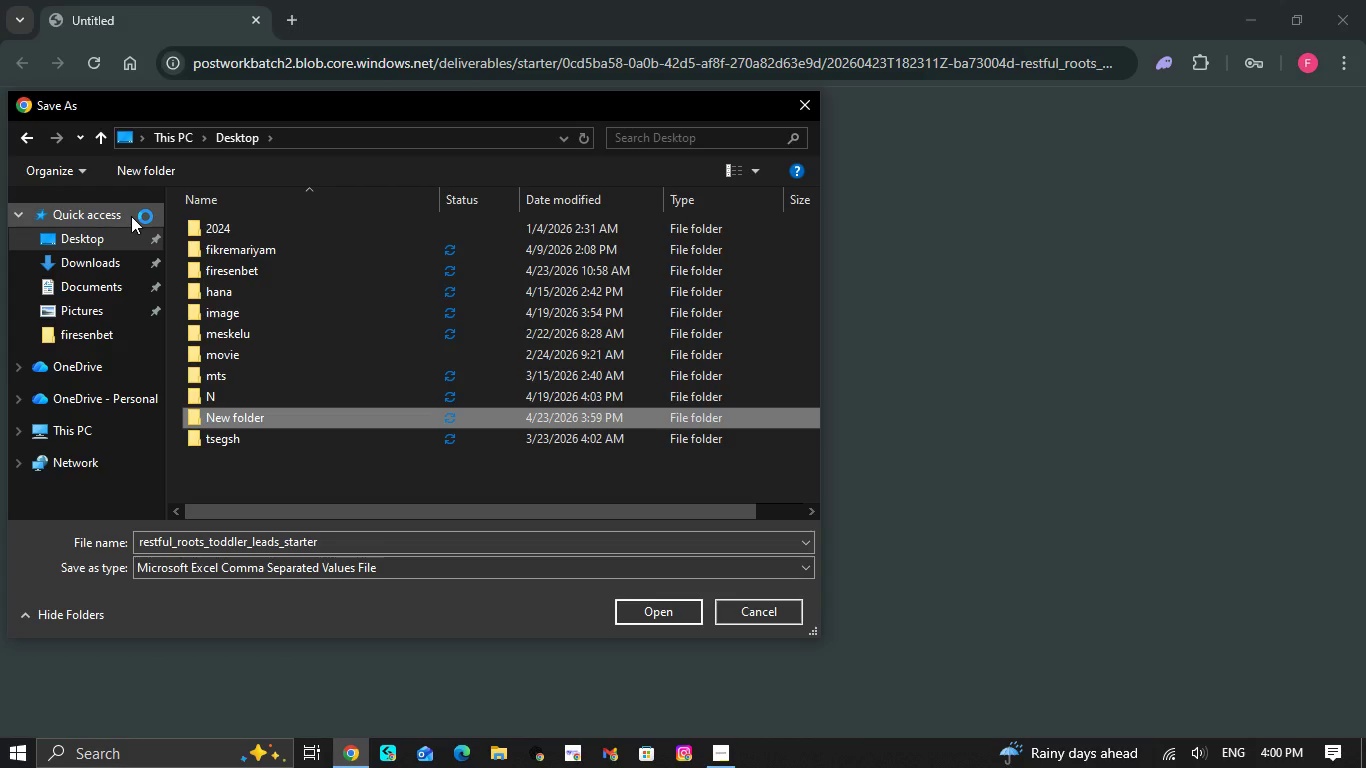 
left_click([282, 415])
 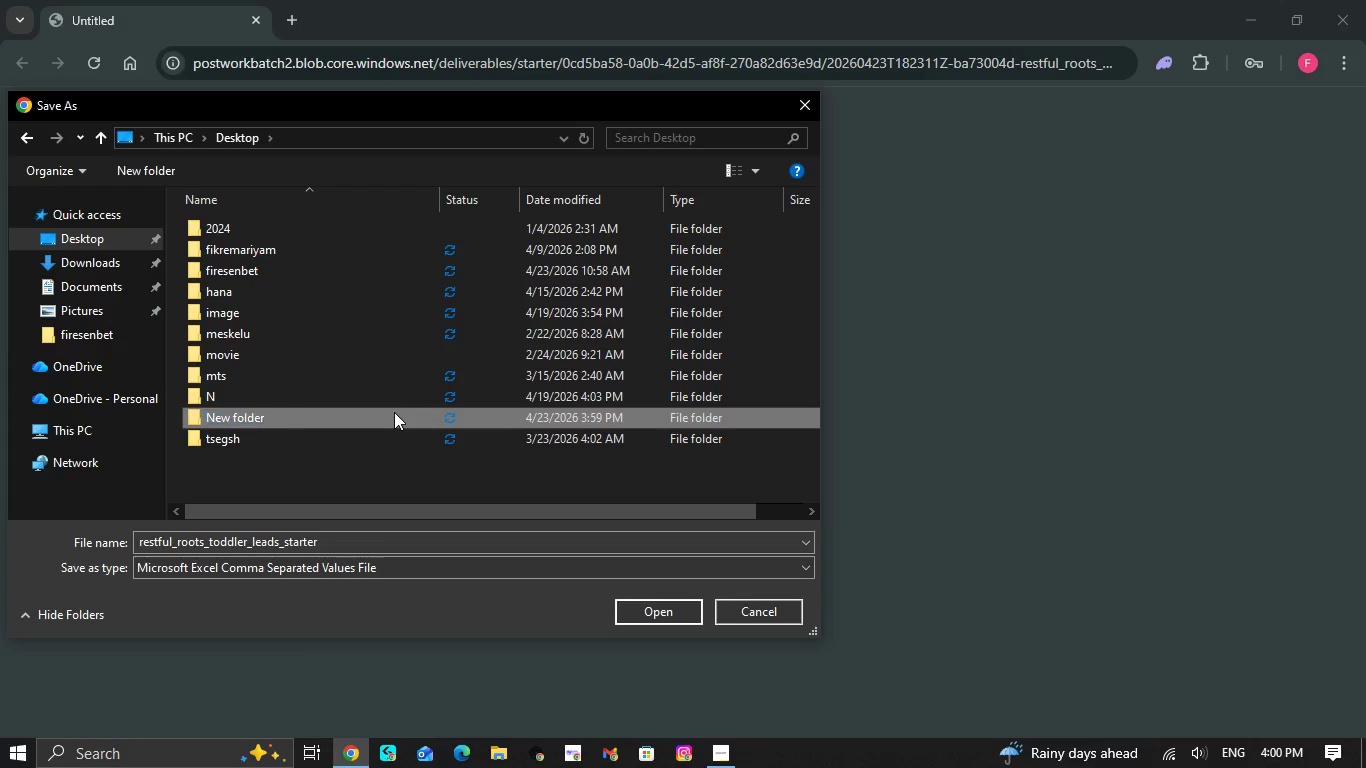 
double_click([394, 412])
 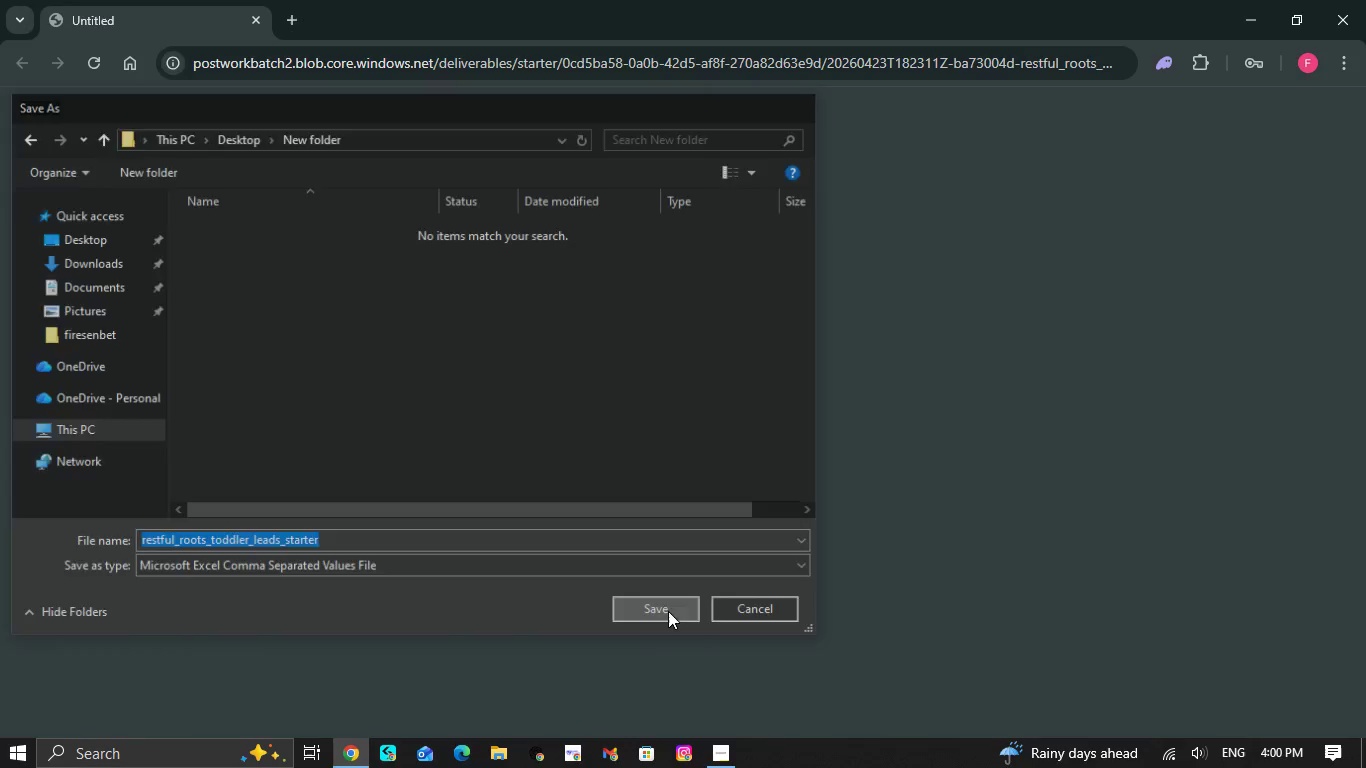 
left_click([668, 611])
 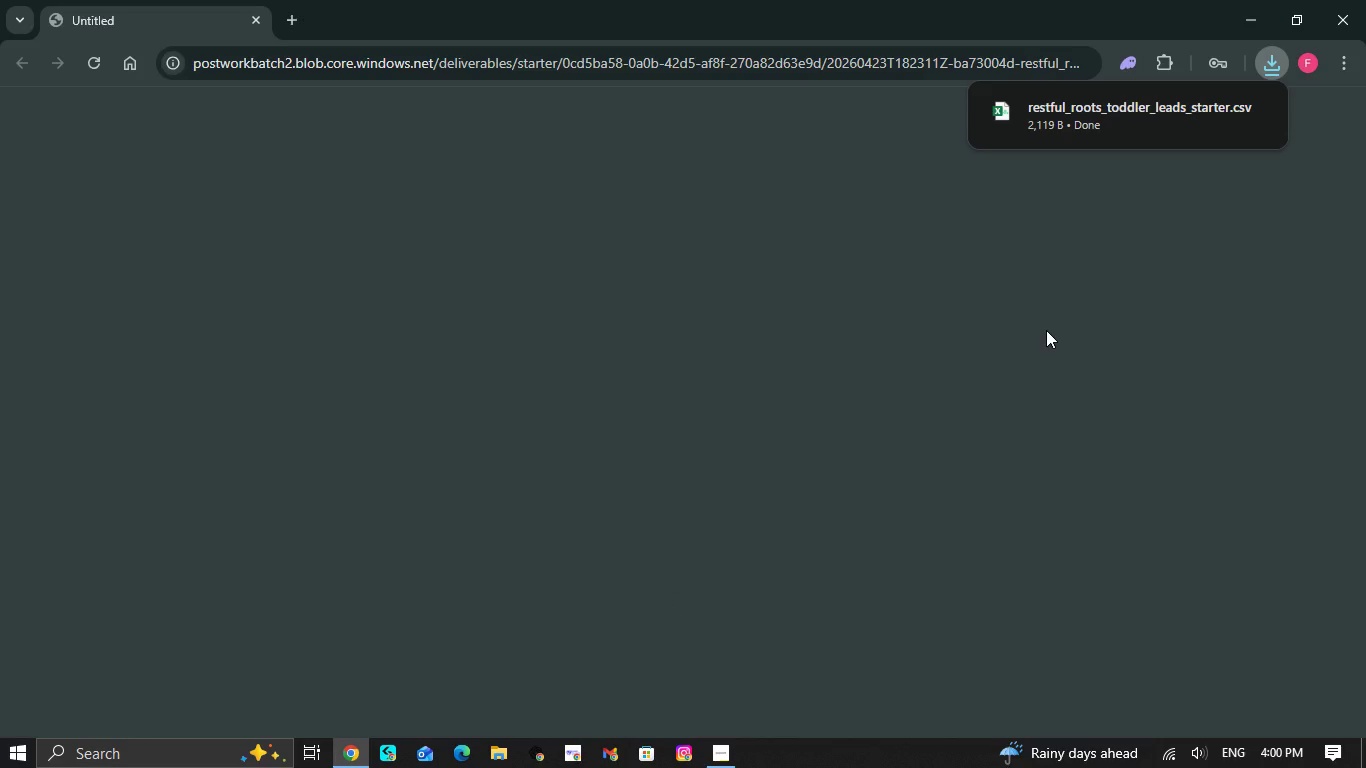 
wait(14.06)
 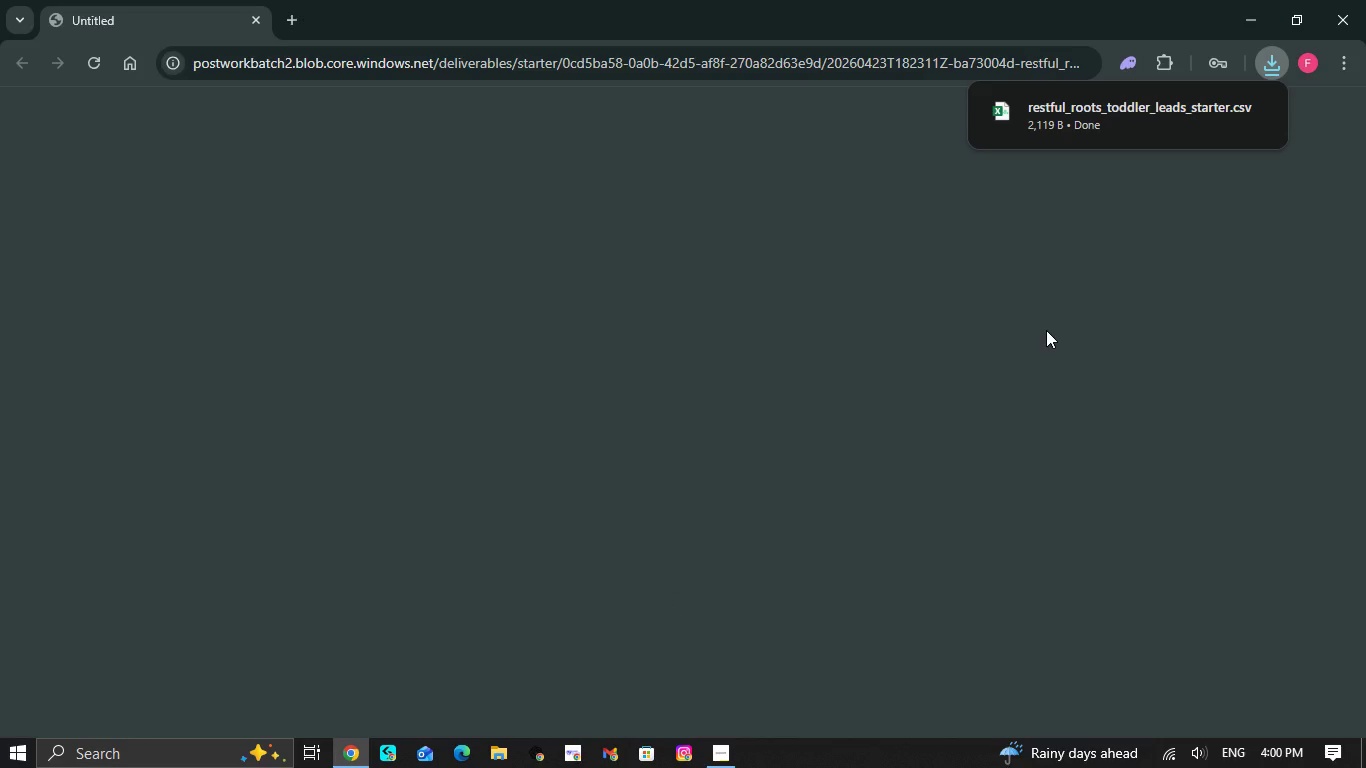 
left_click([719, 758])